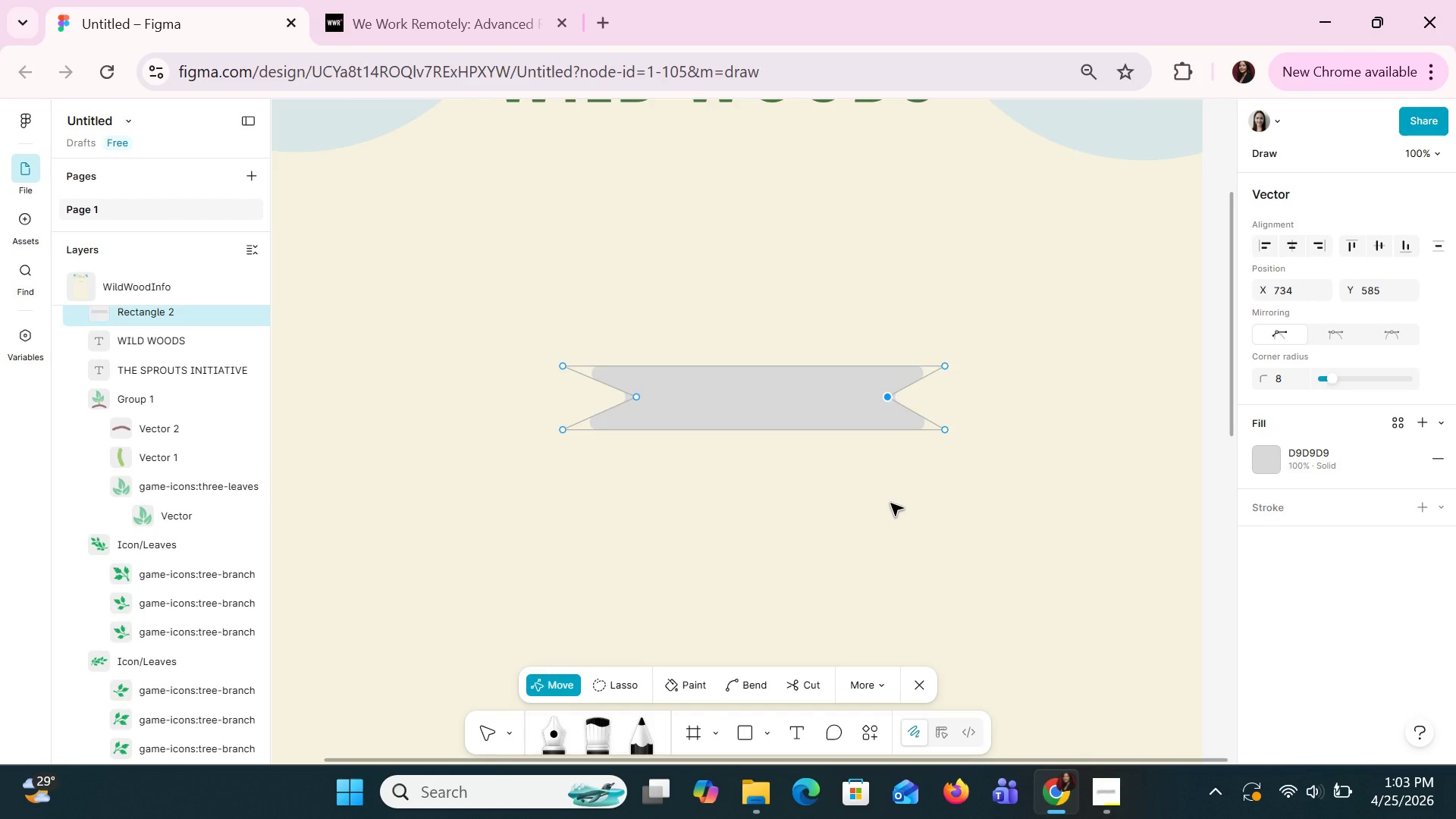 
key(Enter)
 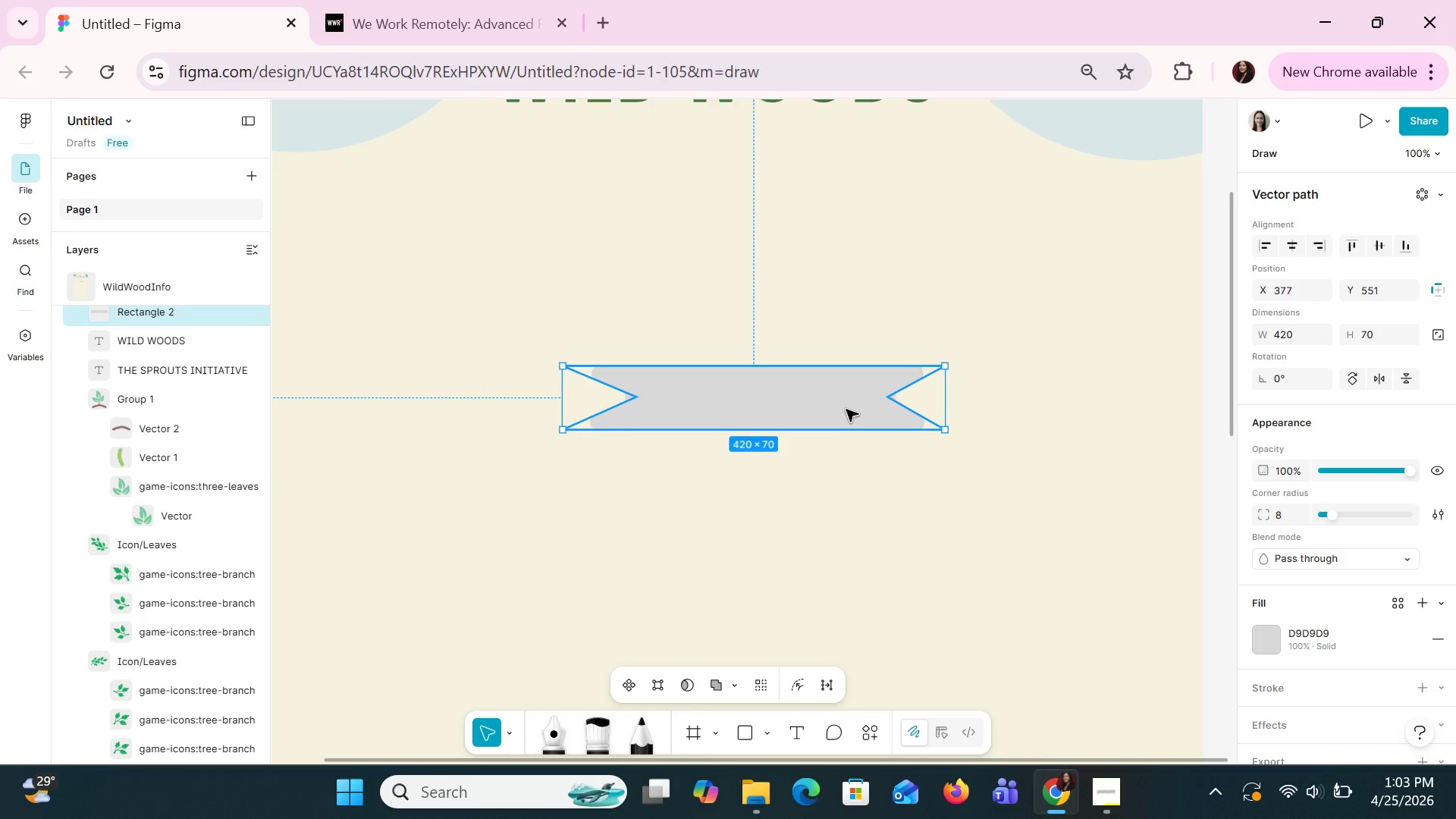 
left_click_drag(start_coordinate=[844, 407], to_coordinate=[815, 187])
 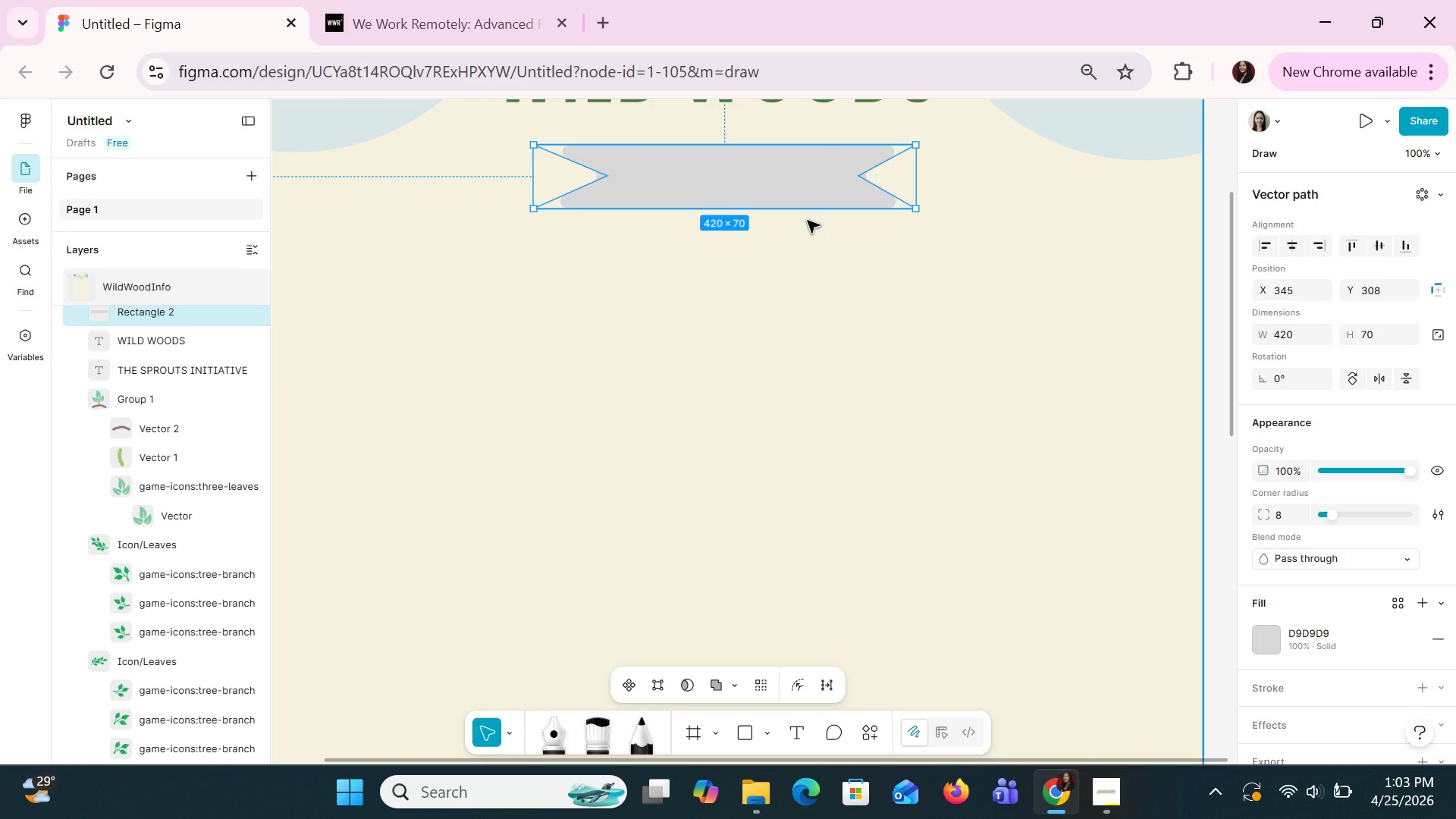 
wait(5.27)
 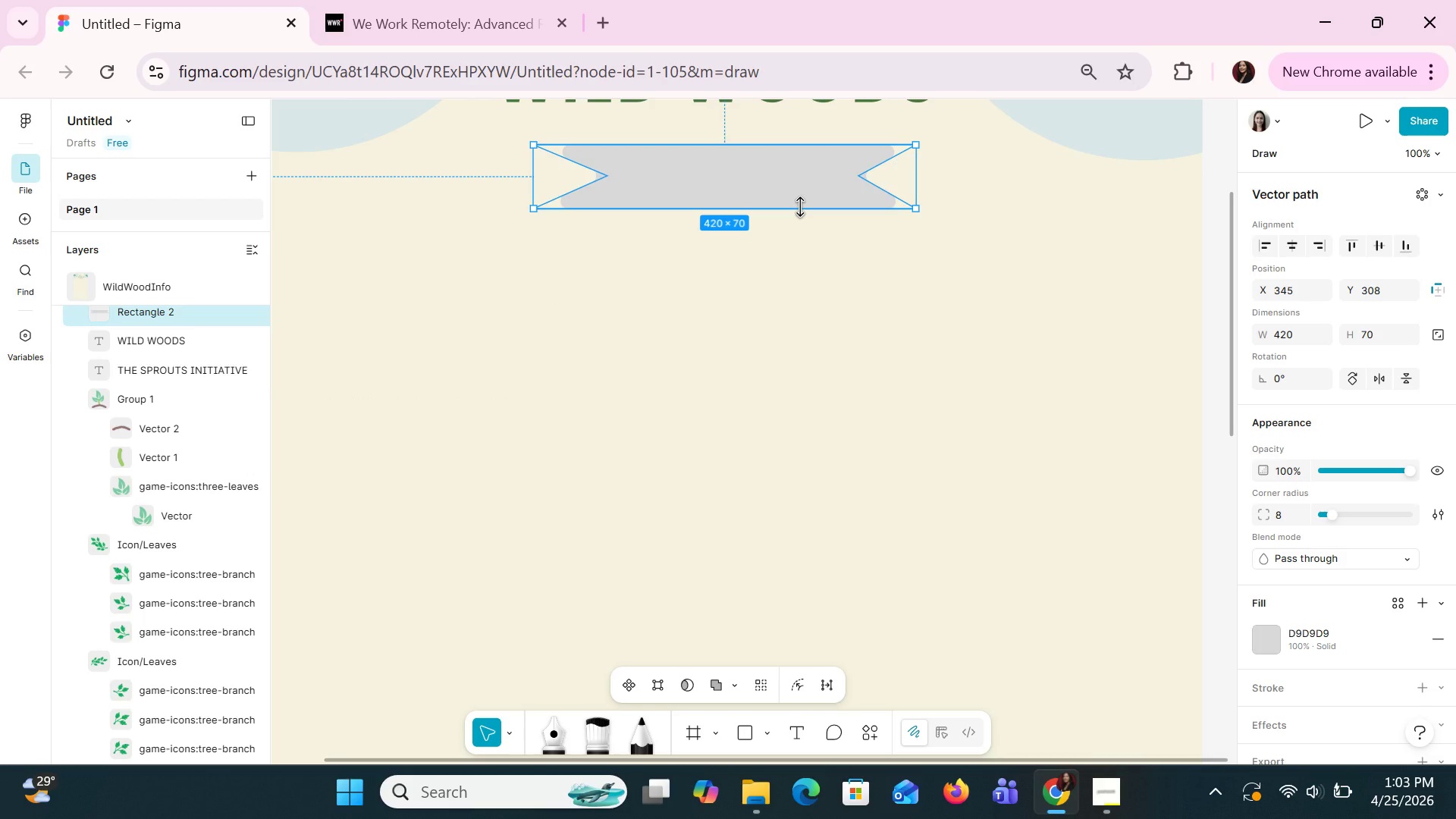 
left_click([795, 312])
 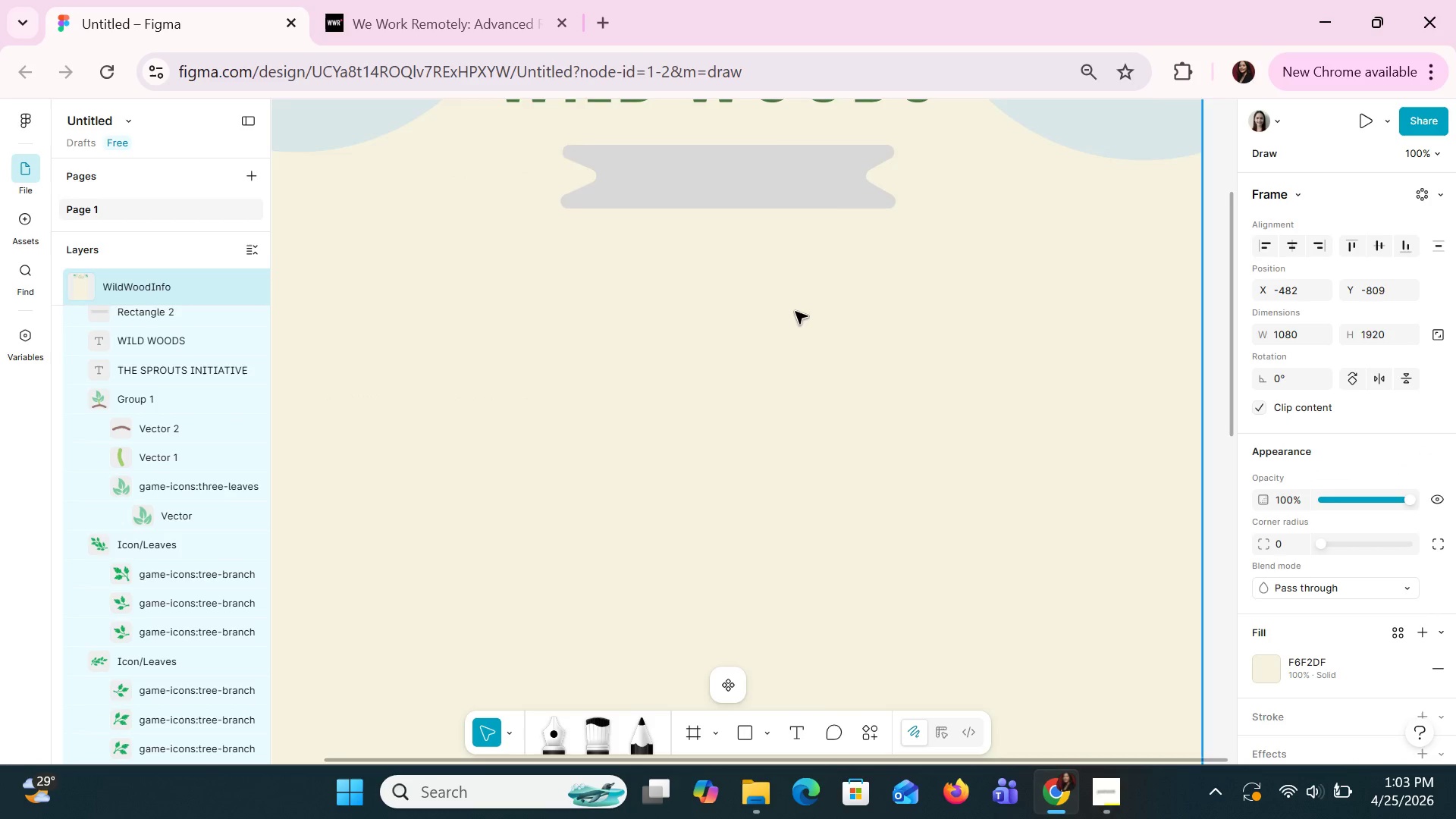 
scroll: coordinate [795, 311], scroll_direction: up, amount: 2.0
 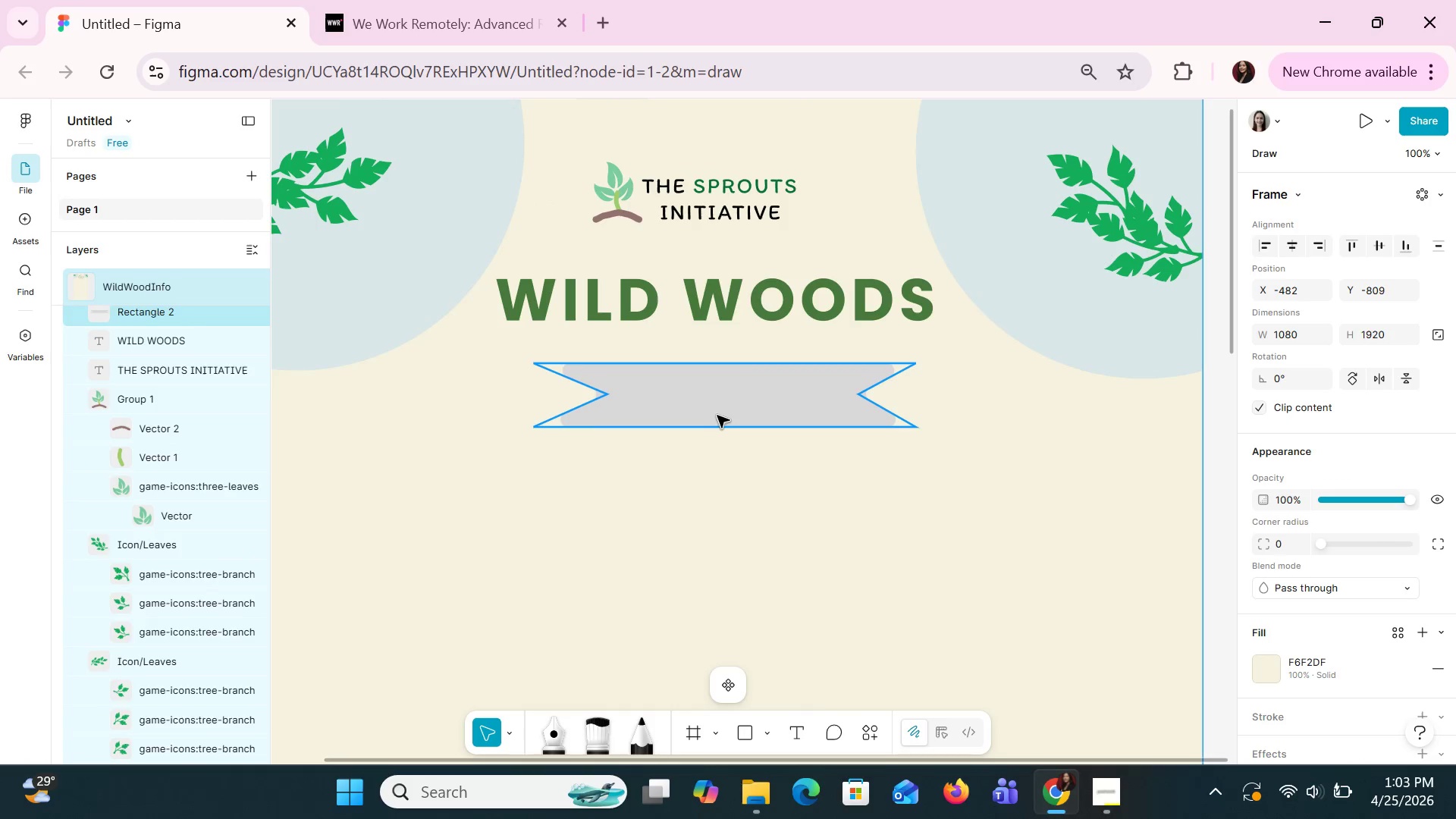 
left_click_drag(start_coordinate=[715, 414], to_coordinate=[716, 396])
 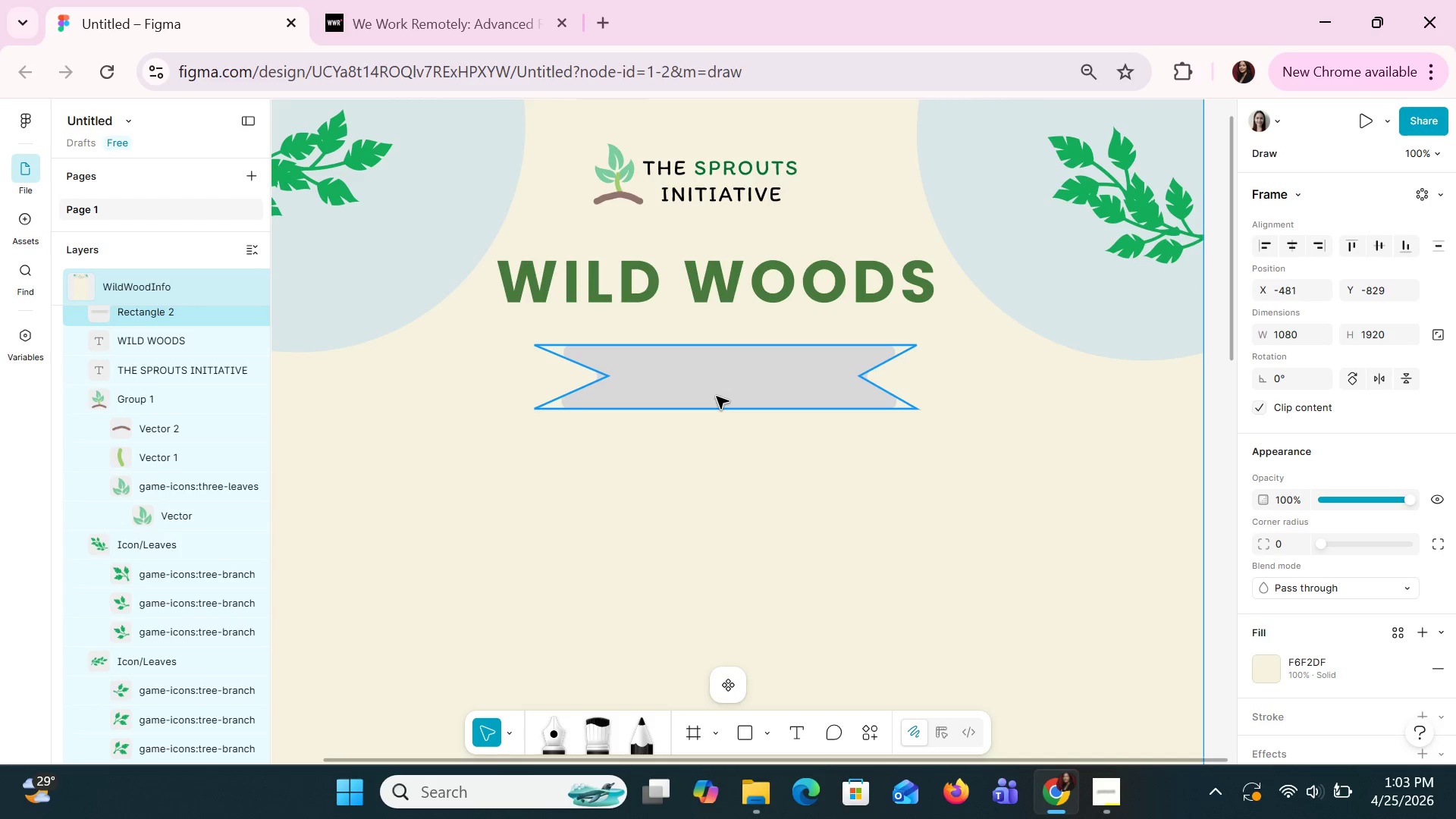 
key(Control+Z)
 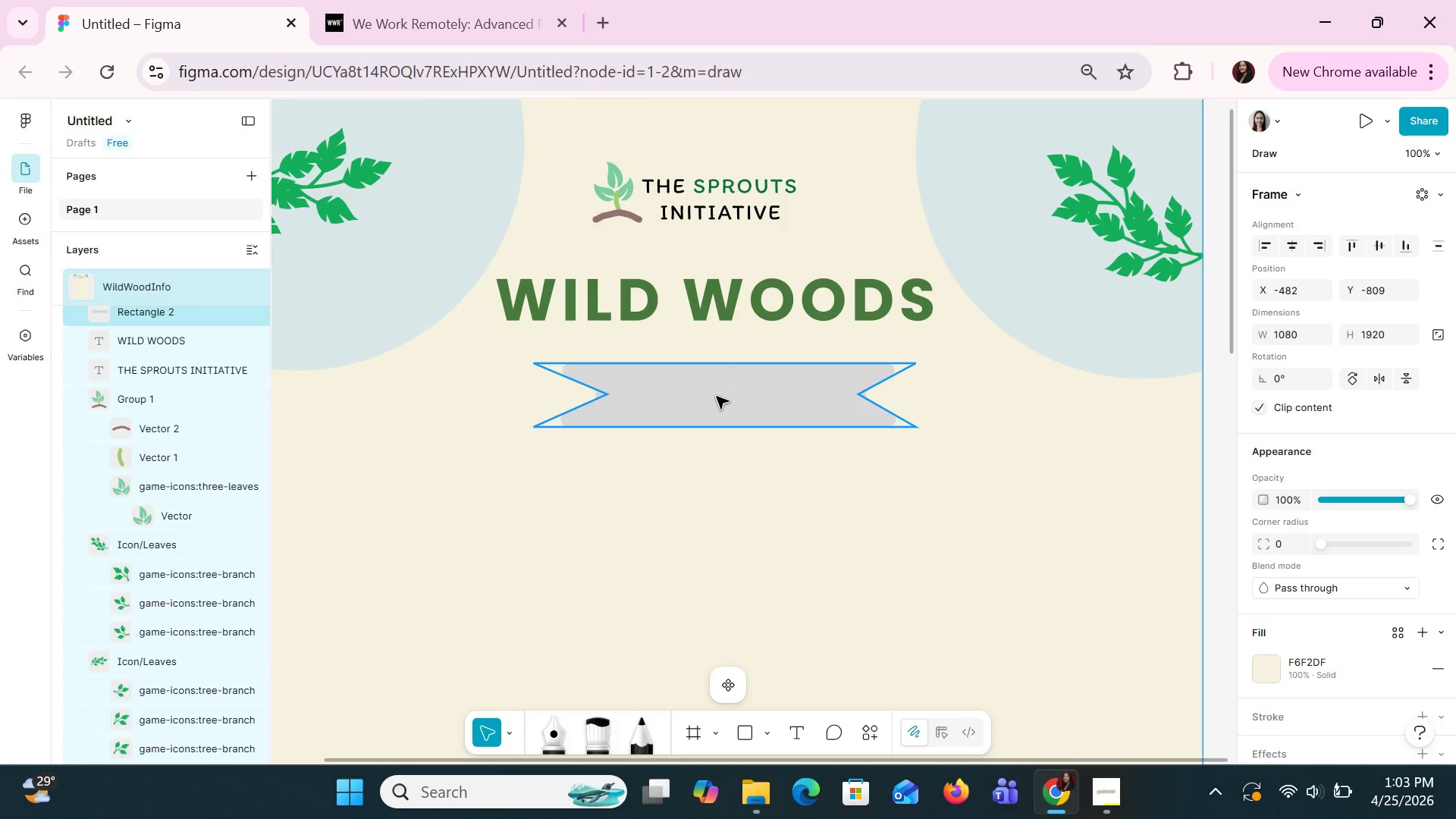 
hold_key(key=ControlLeft, duration=0.94)
scroll: coordinate [716, 396], scroll_direction: down, amount: 1.0
 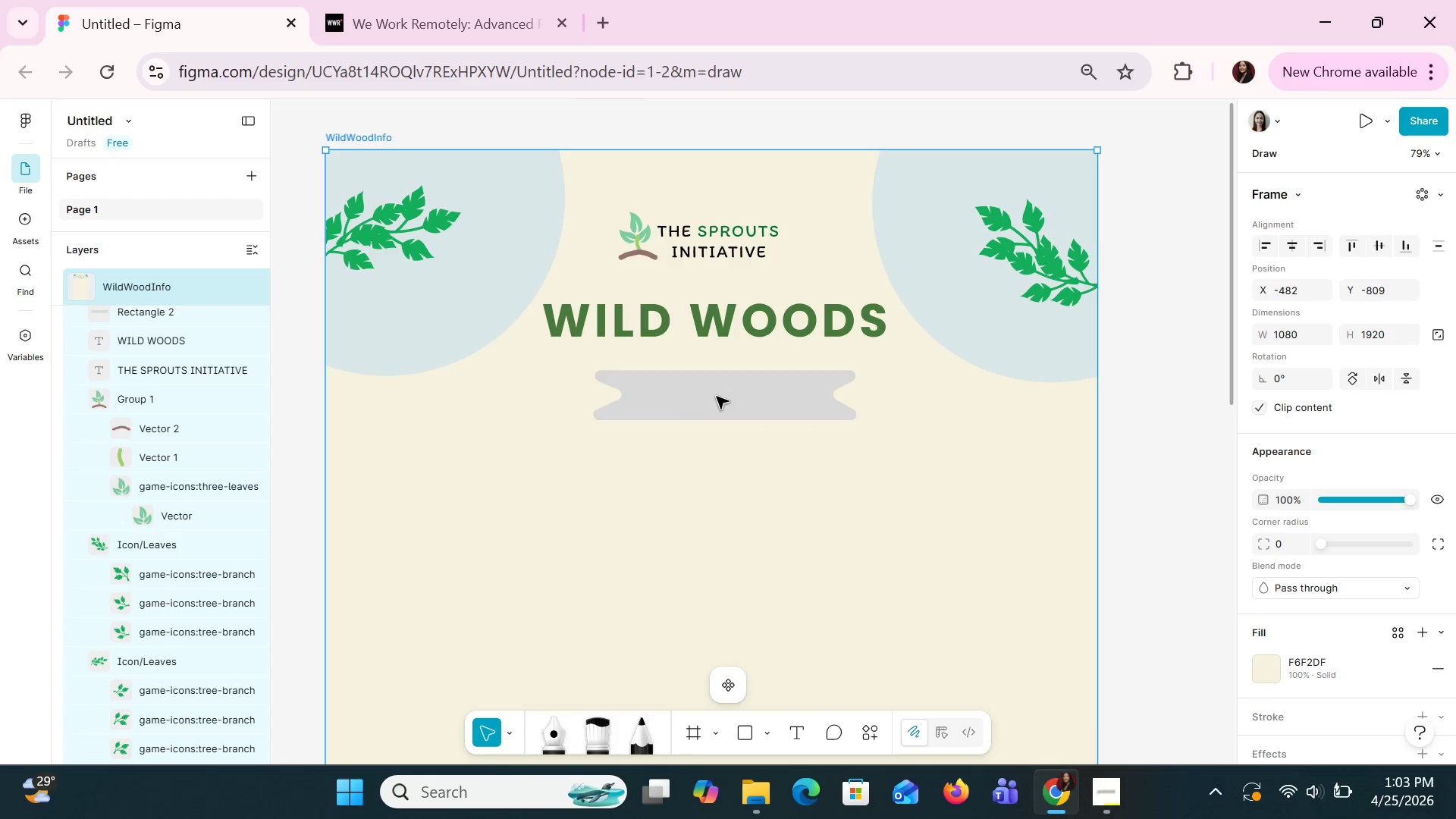 
left_click([715, 395])
 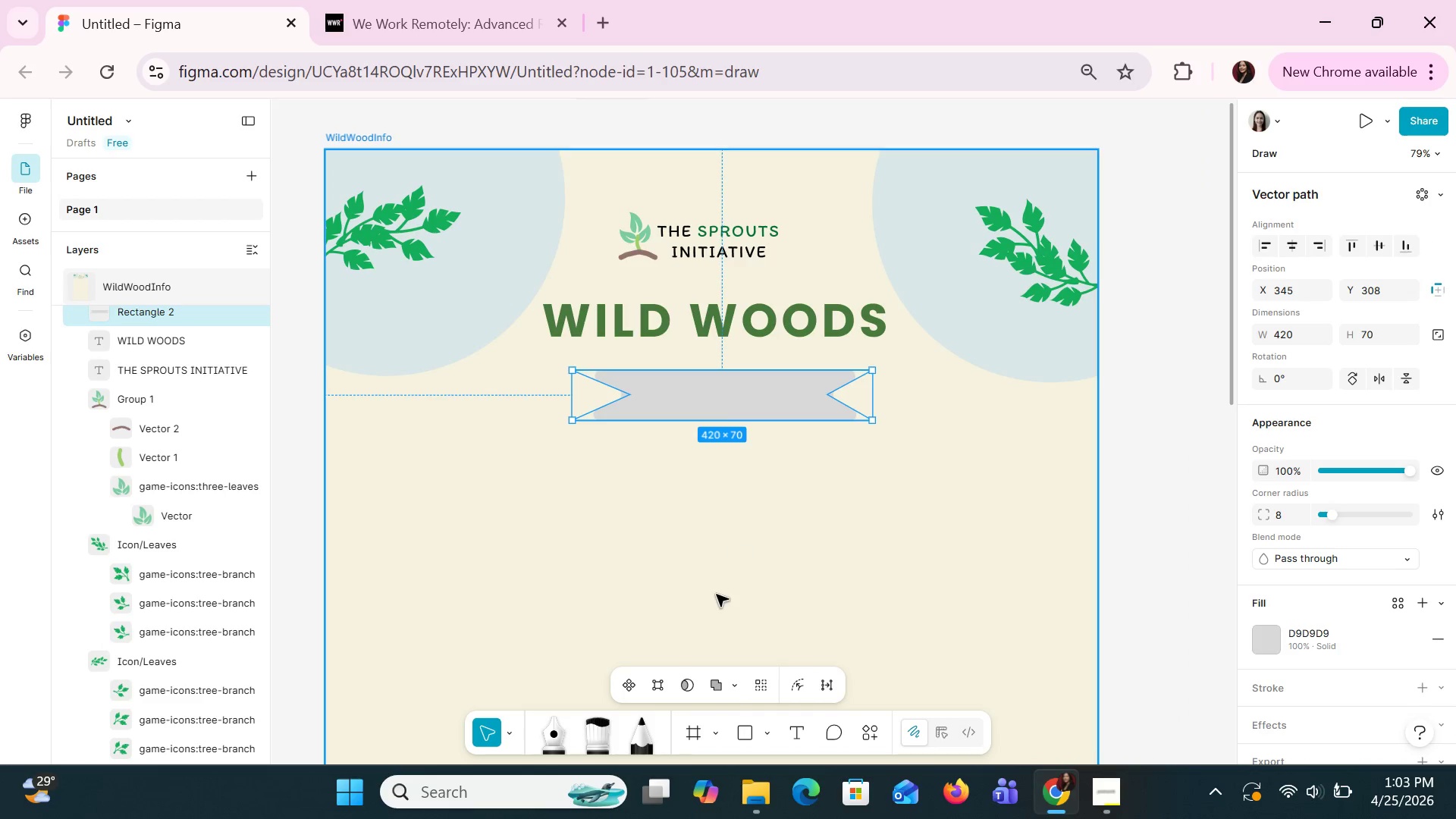 
left_click([756, 312])
 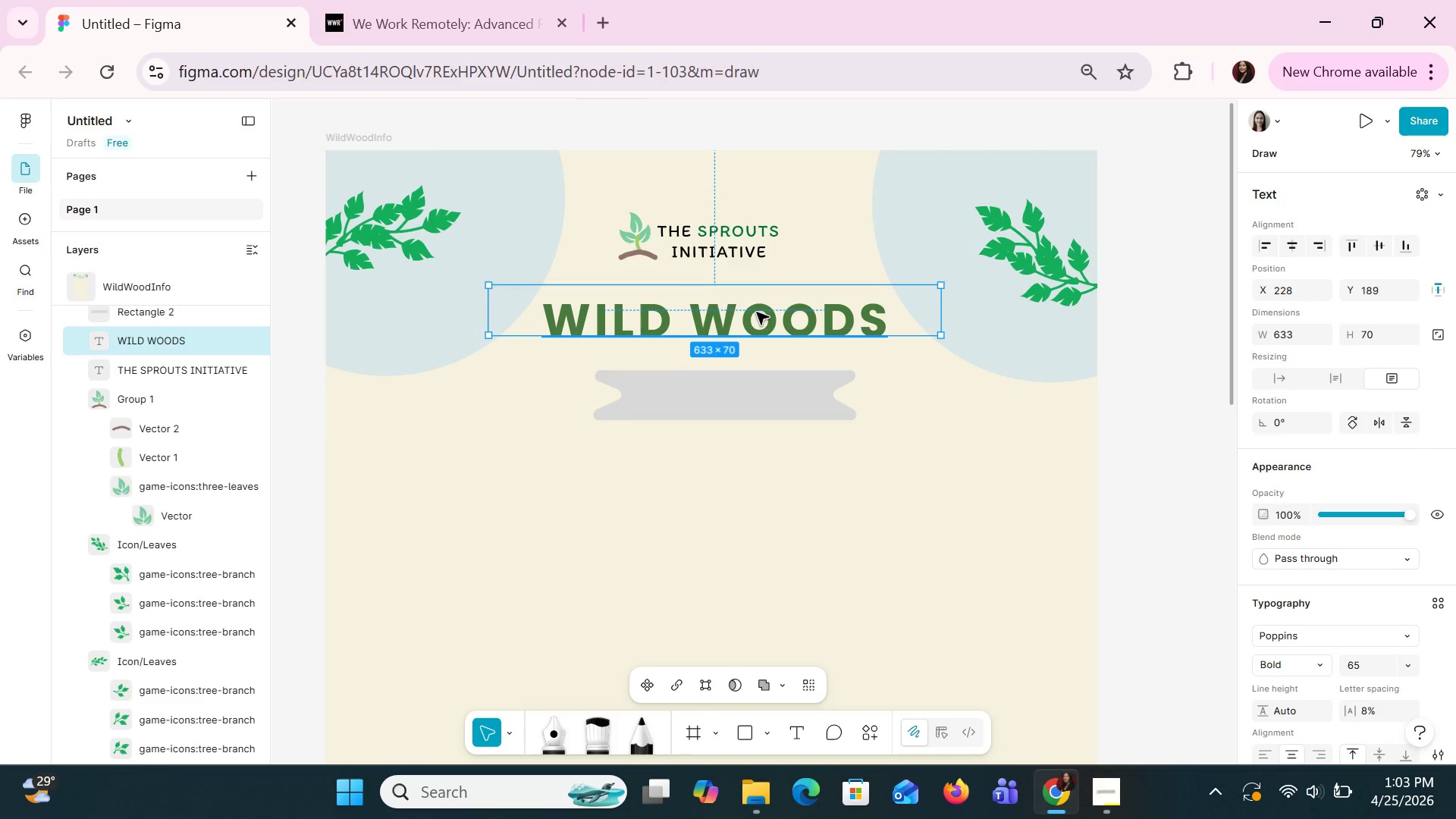 
key(Control+C)
 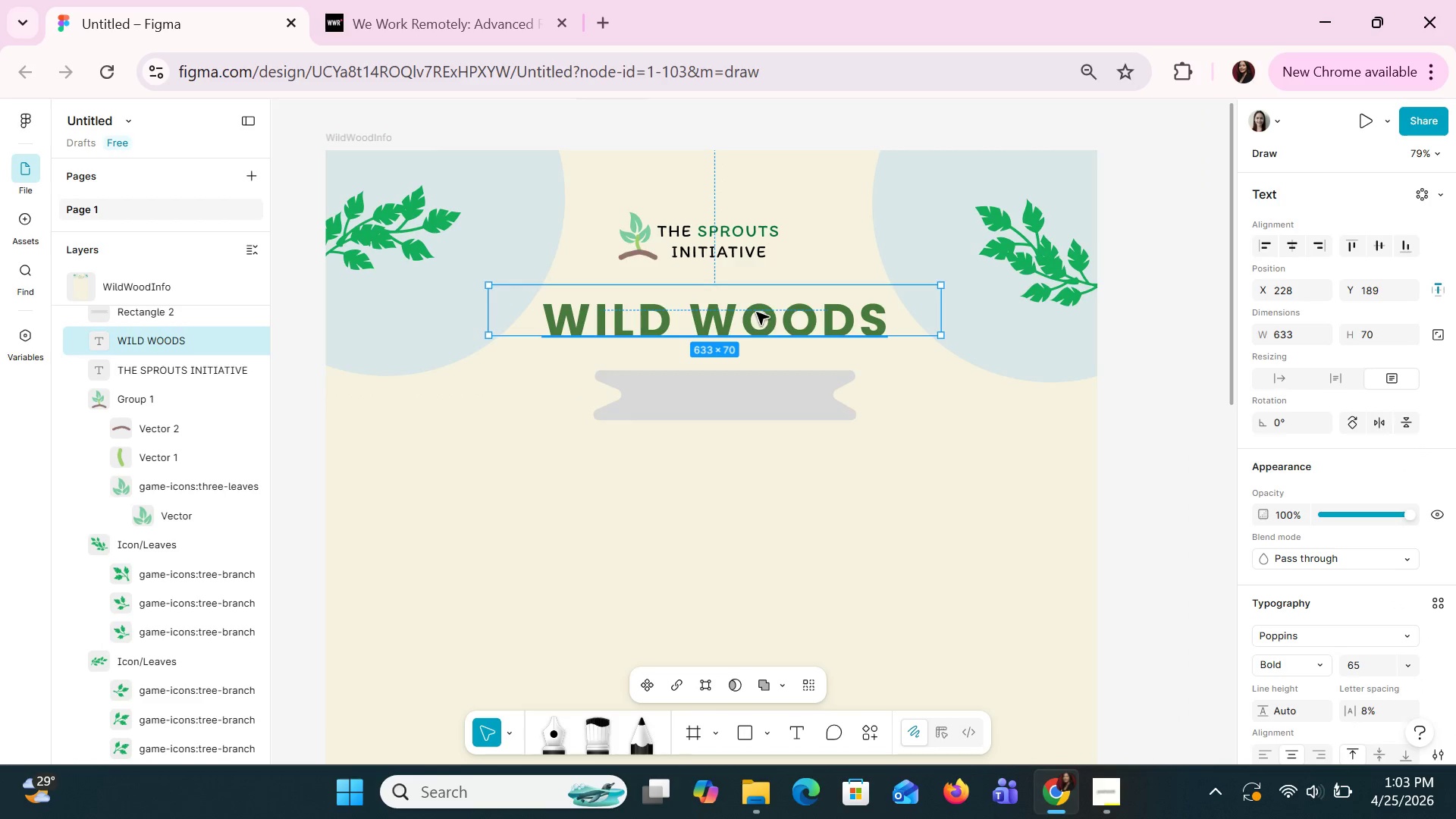 
key(Control+V)
 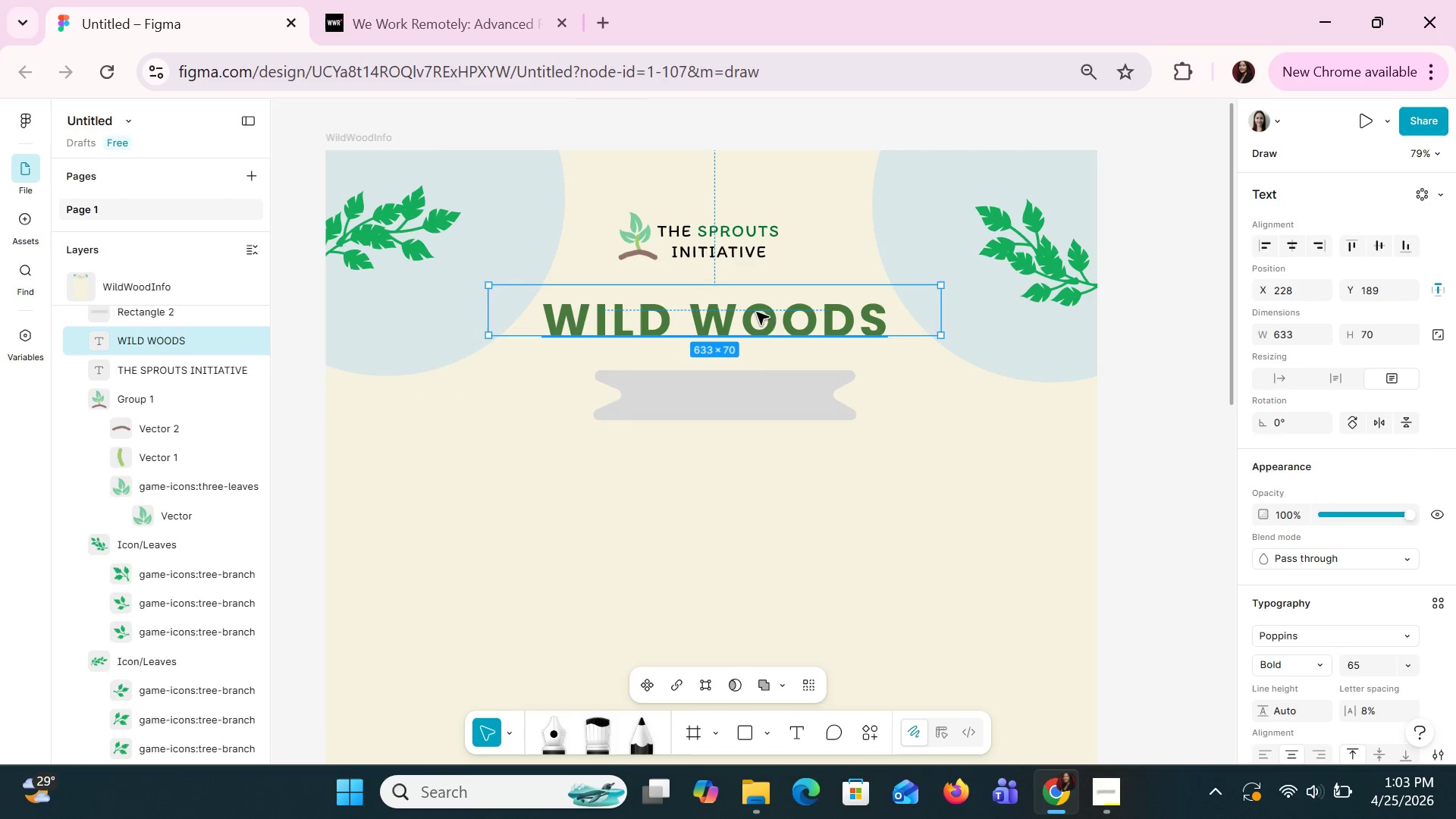 
left_click_drag(start_coordinate=[756, 312], to_coordinate=[759, 385])
 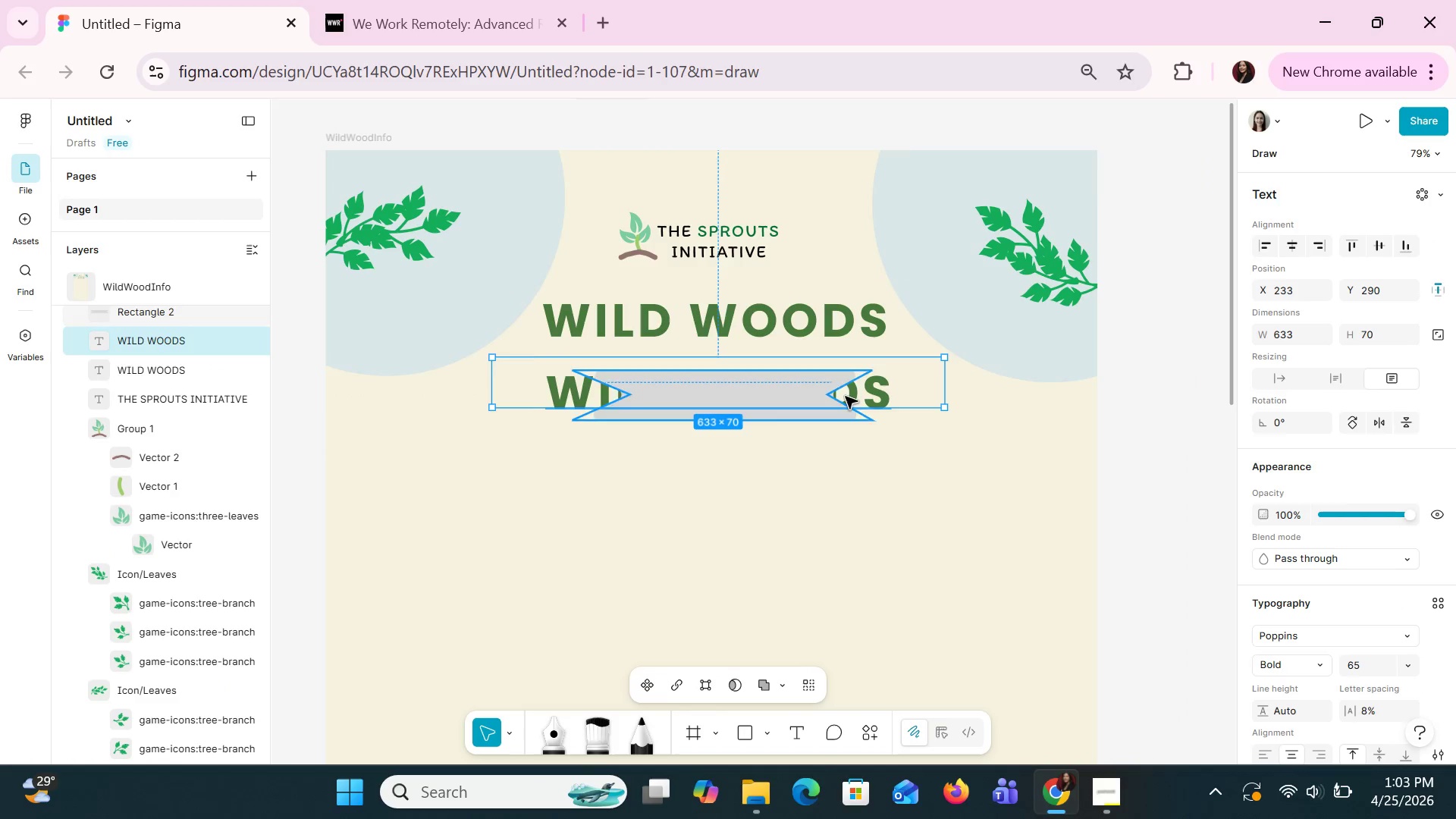 
mouse_move([868, 385])
 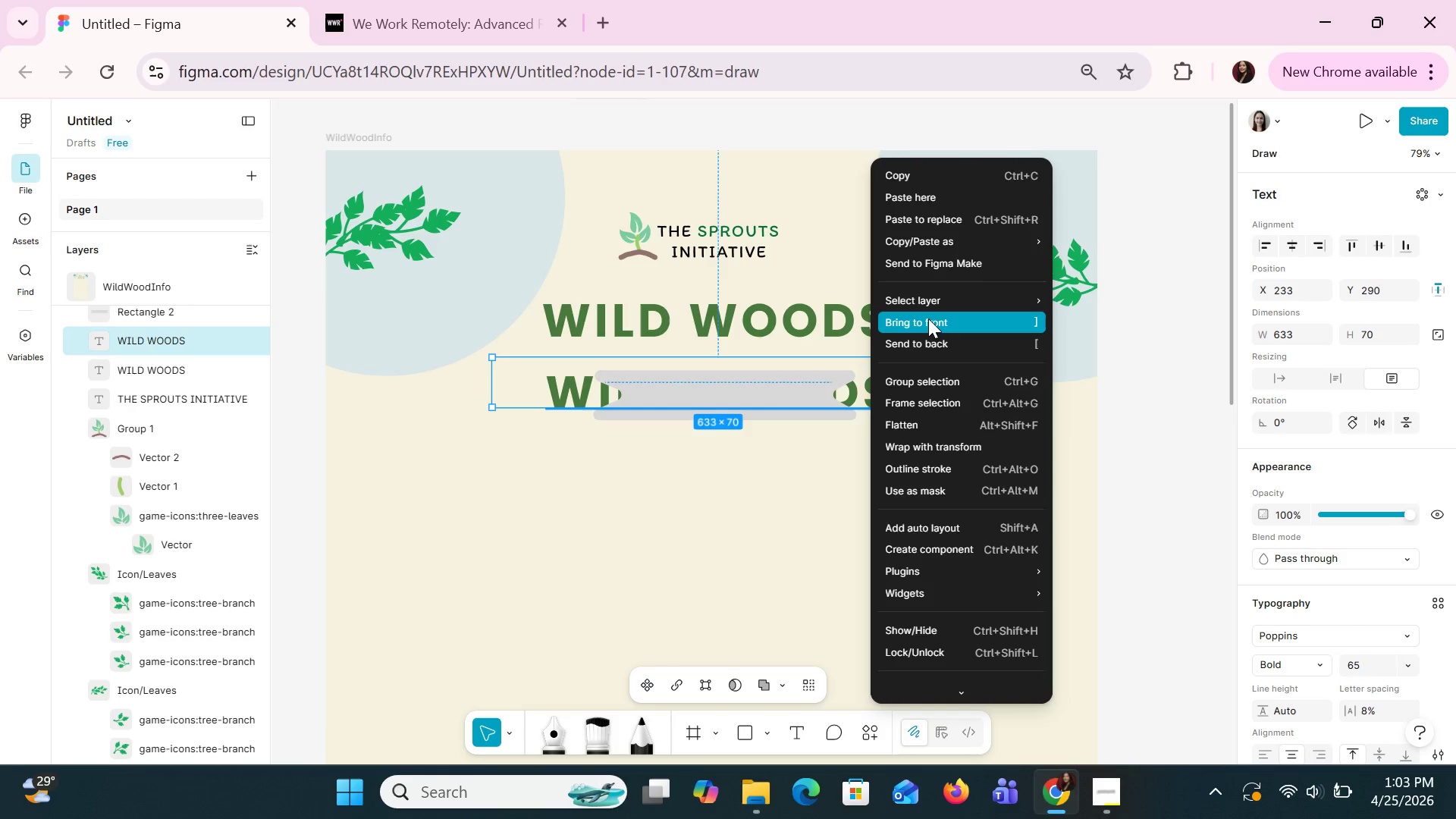 
left_click([928, 318])
 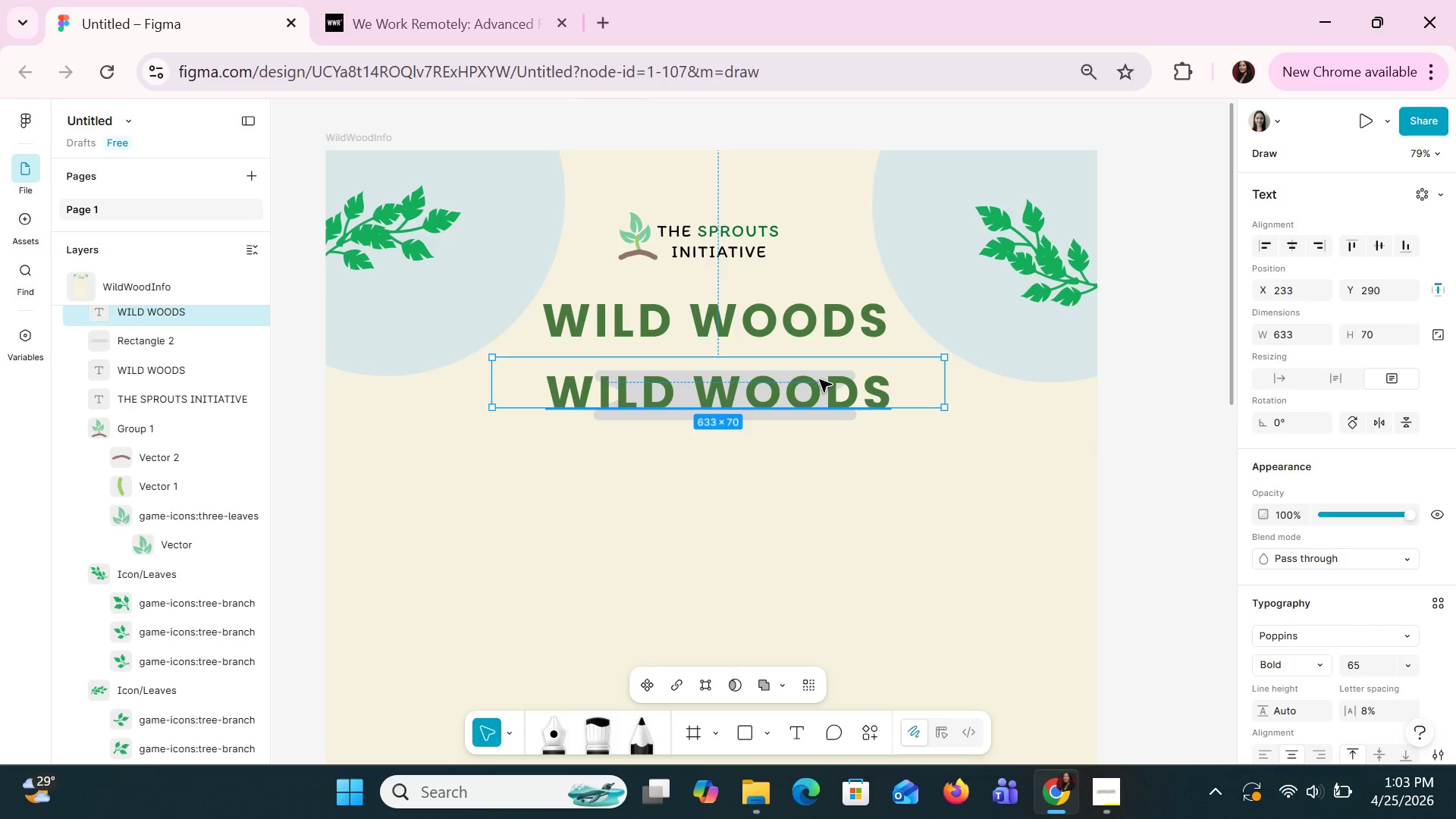 
key(Alt+AltLeft)
 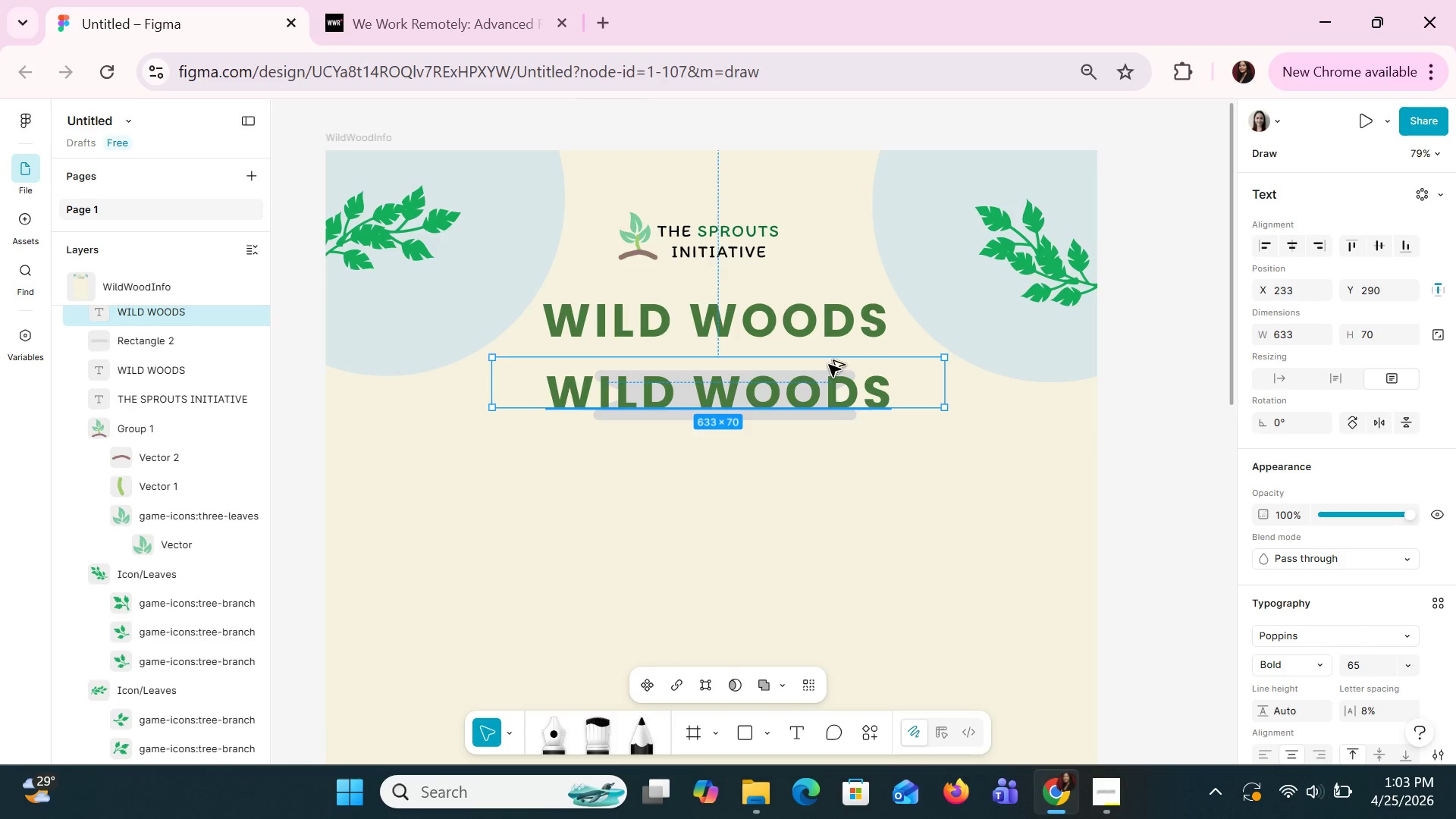 
key(Alt+Tab)